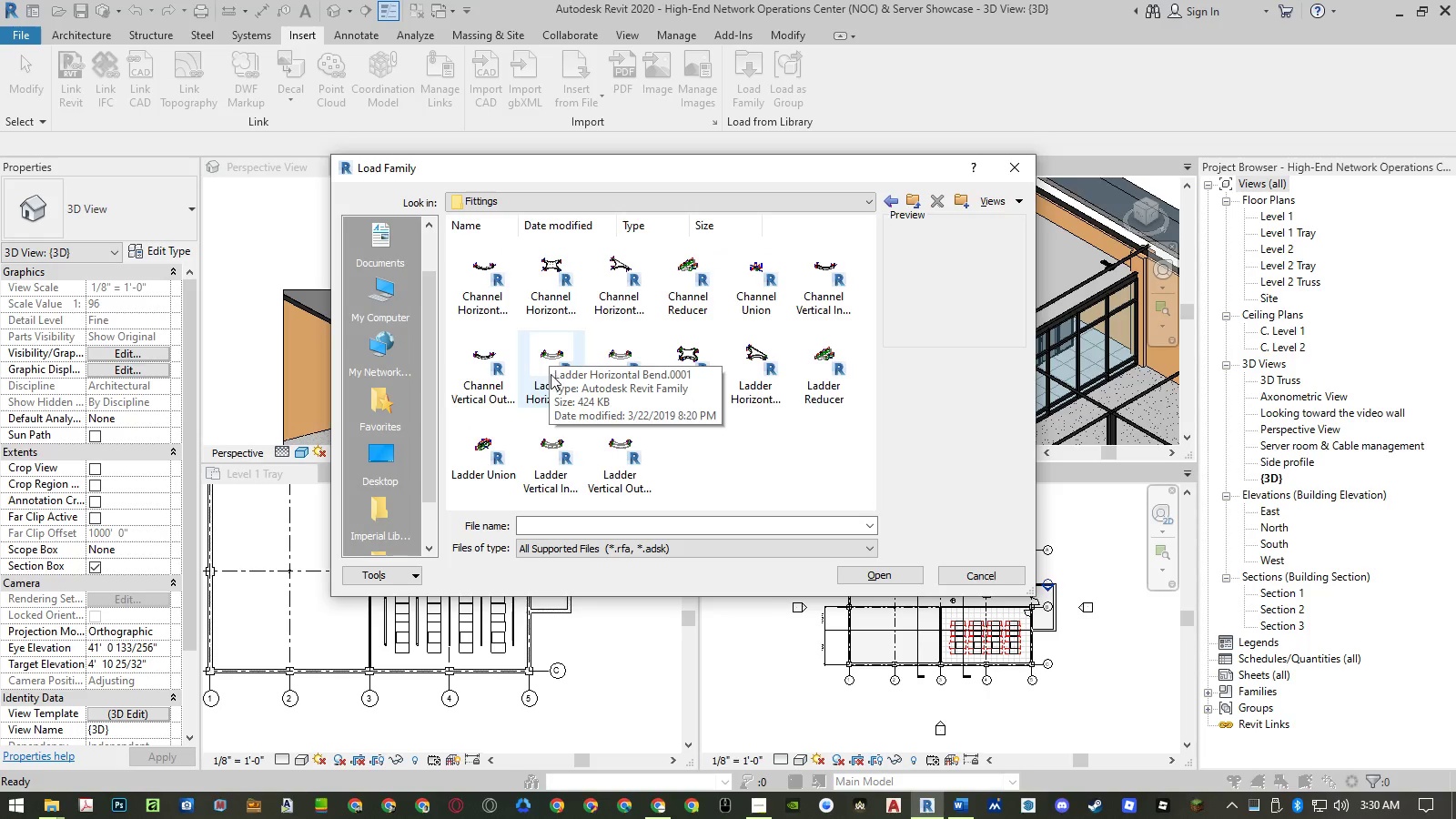 
left_click([541, 379])
 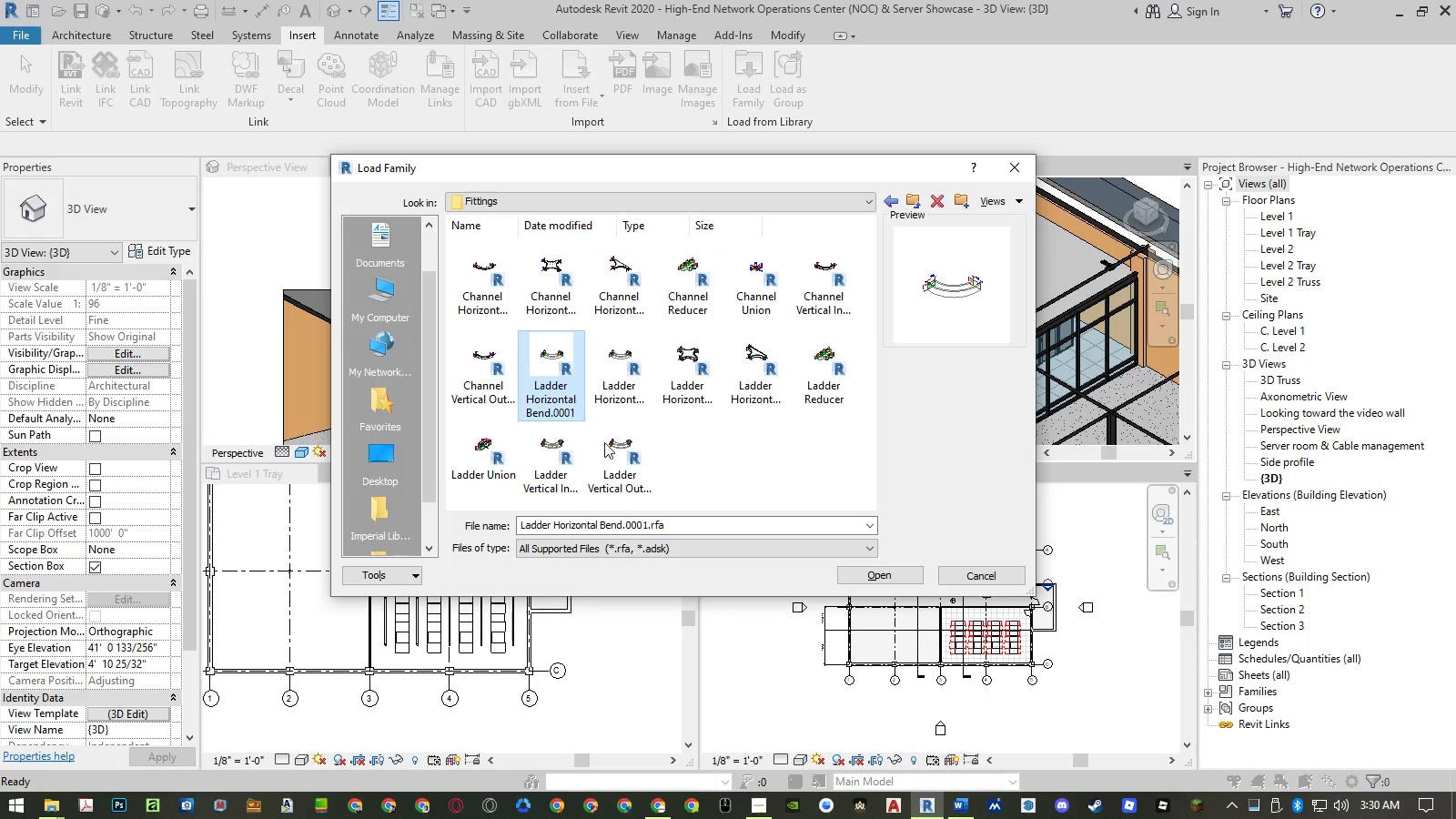 
hold_key(key=ShiftLeft, duration=0.48)
double_click([614, 456])
 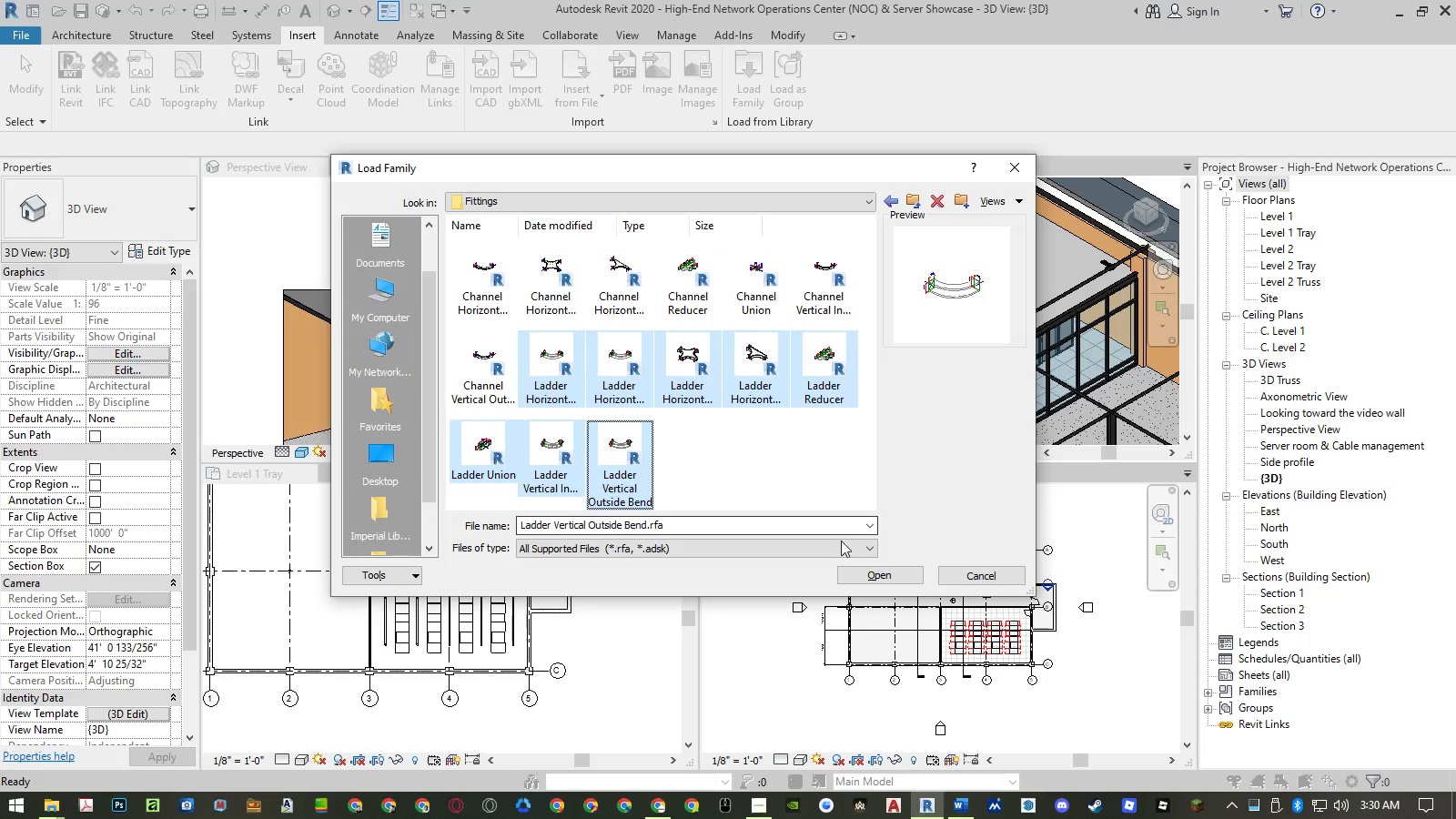 
left_click([855, 571])
 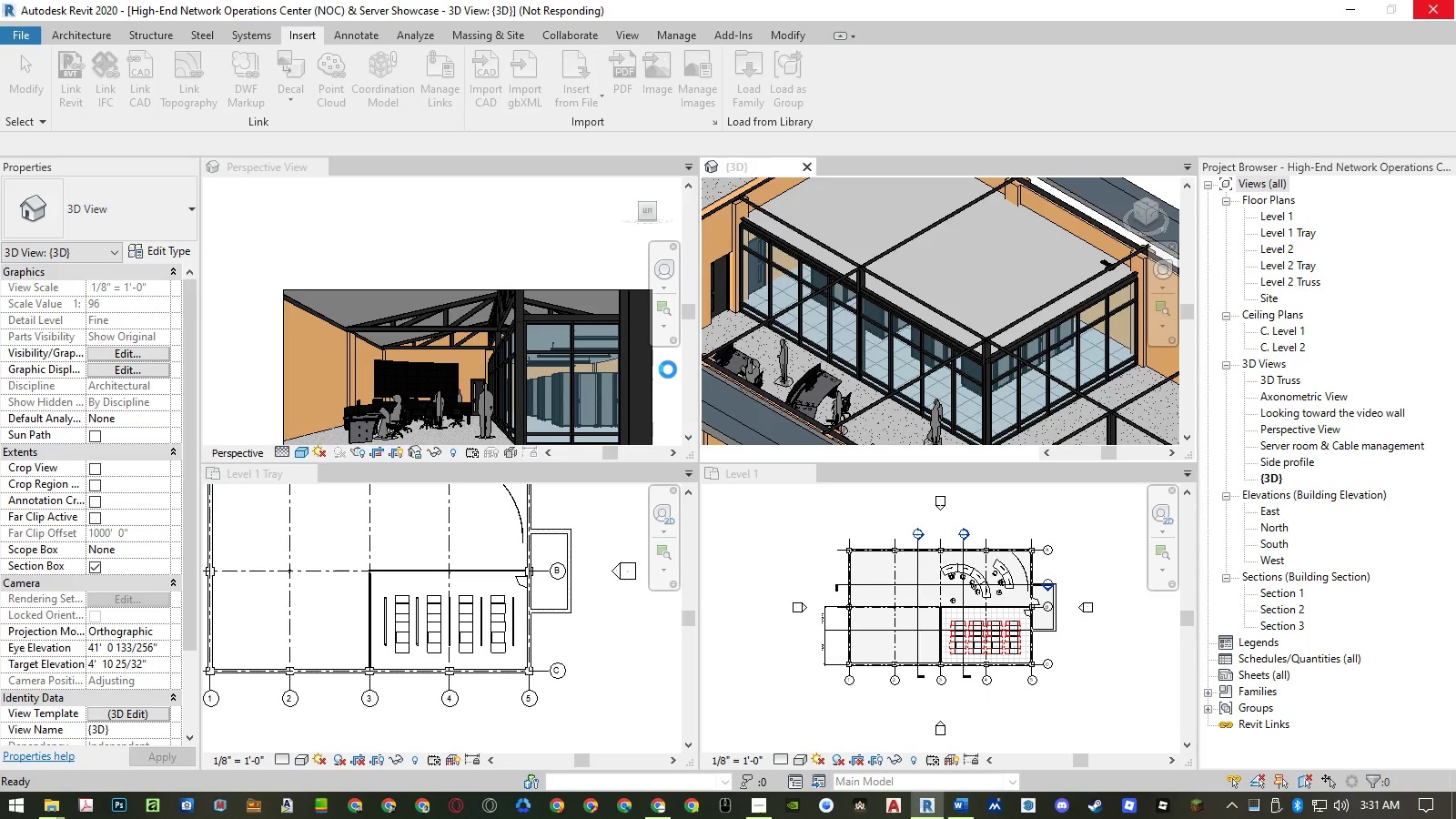 
wait(11.66)
 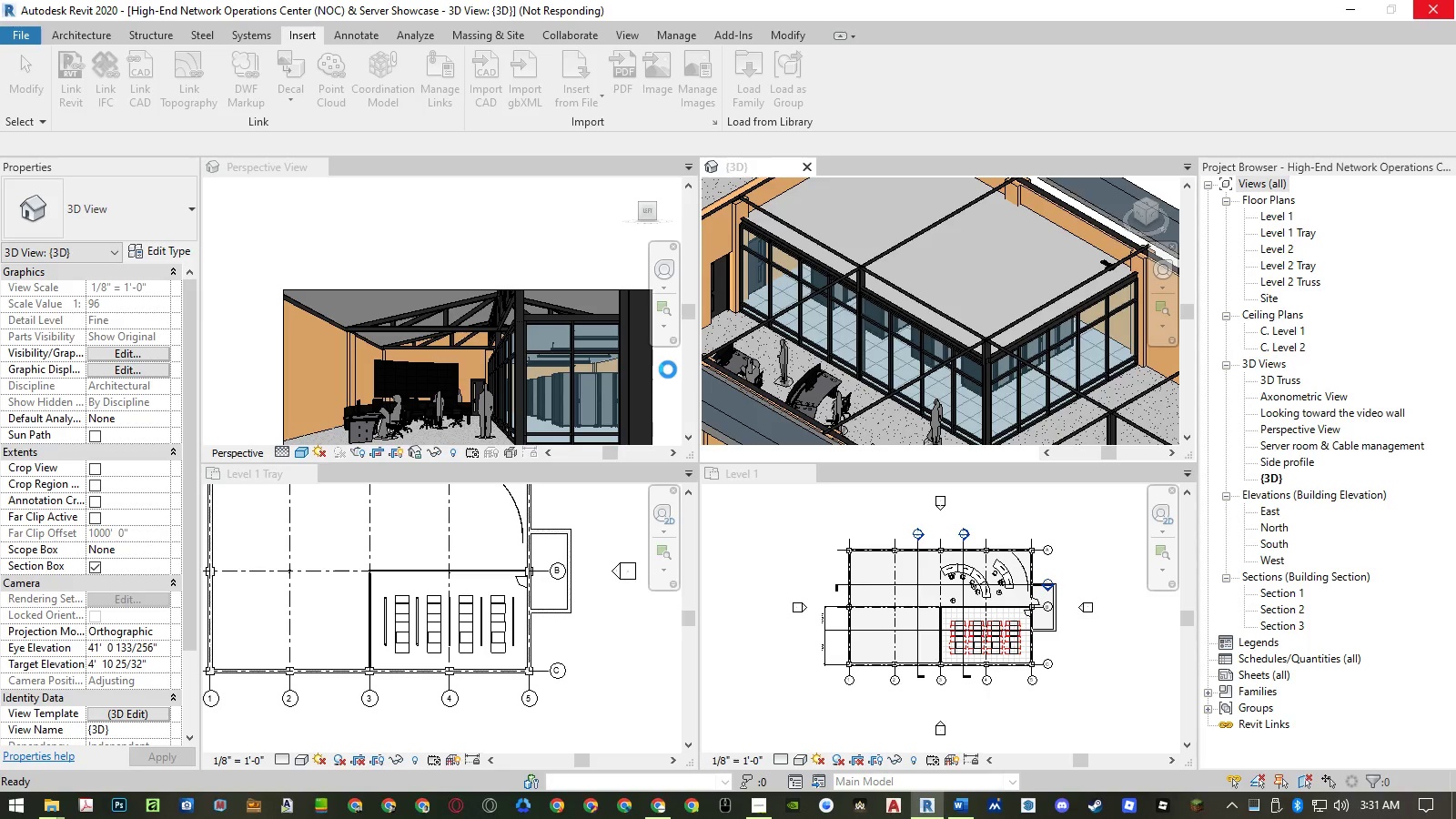 
left_click([605, 522])
 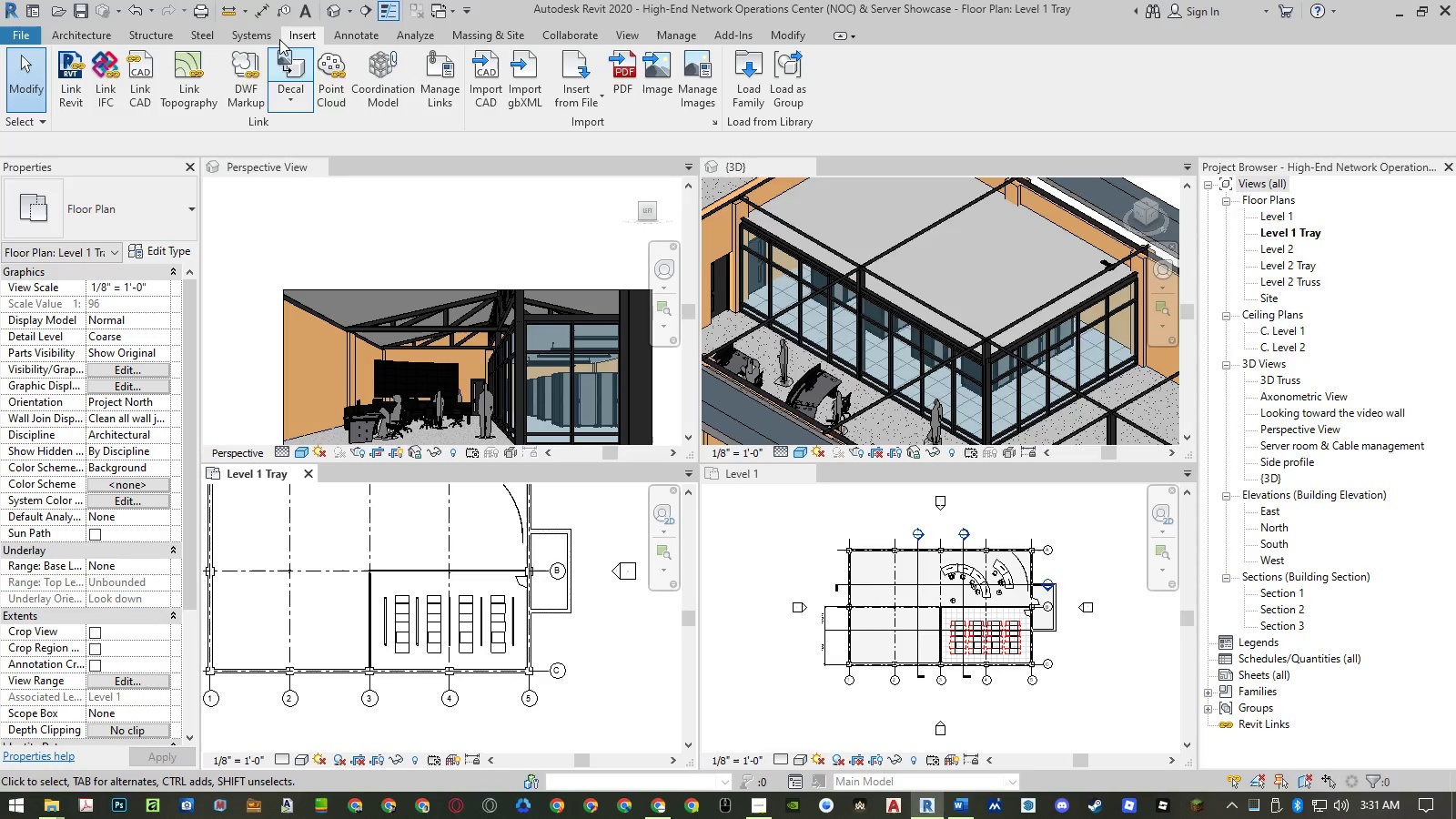 
left_click([260, 28])
 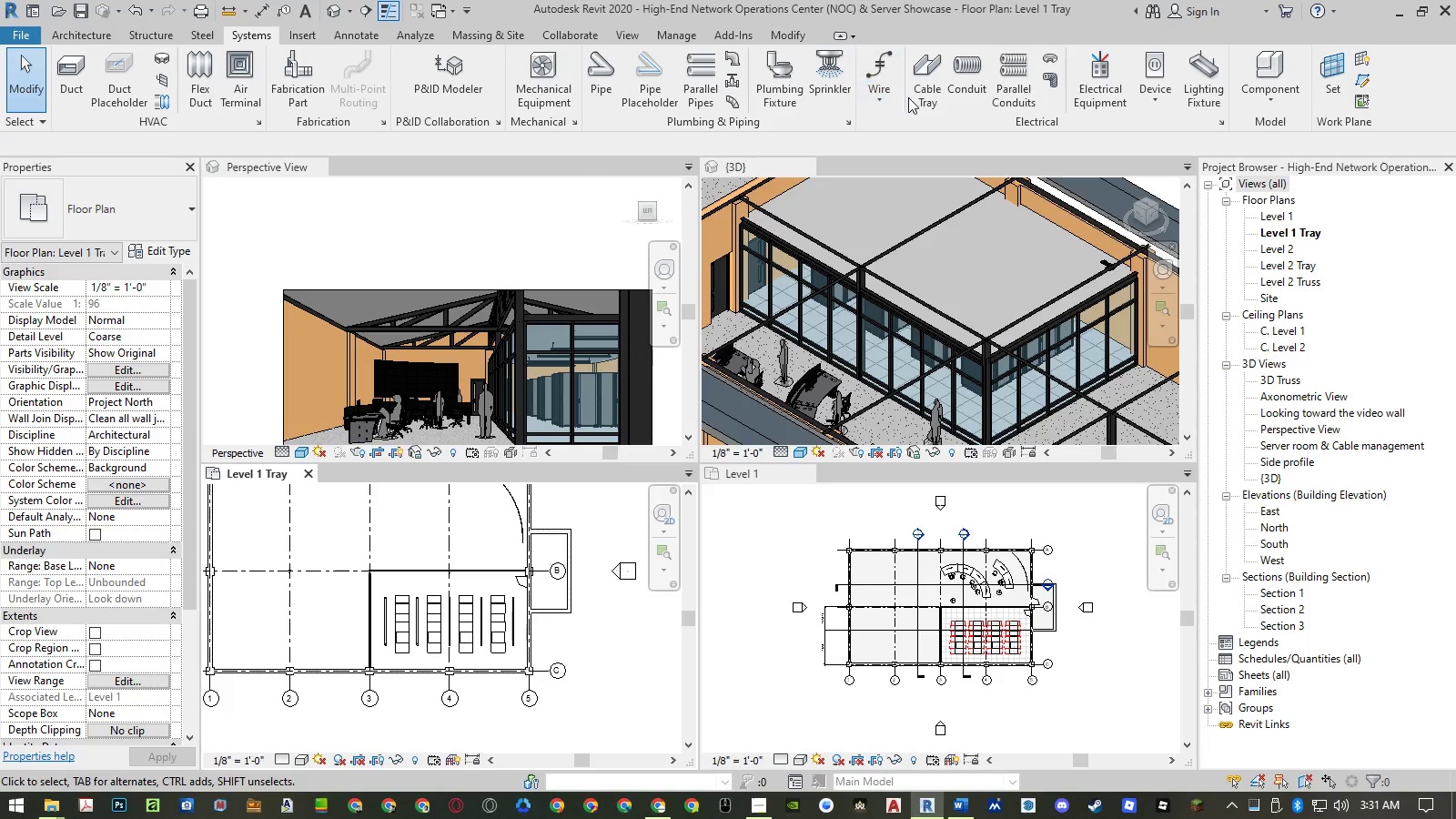 
left_click([919, 97])
 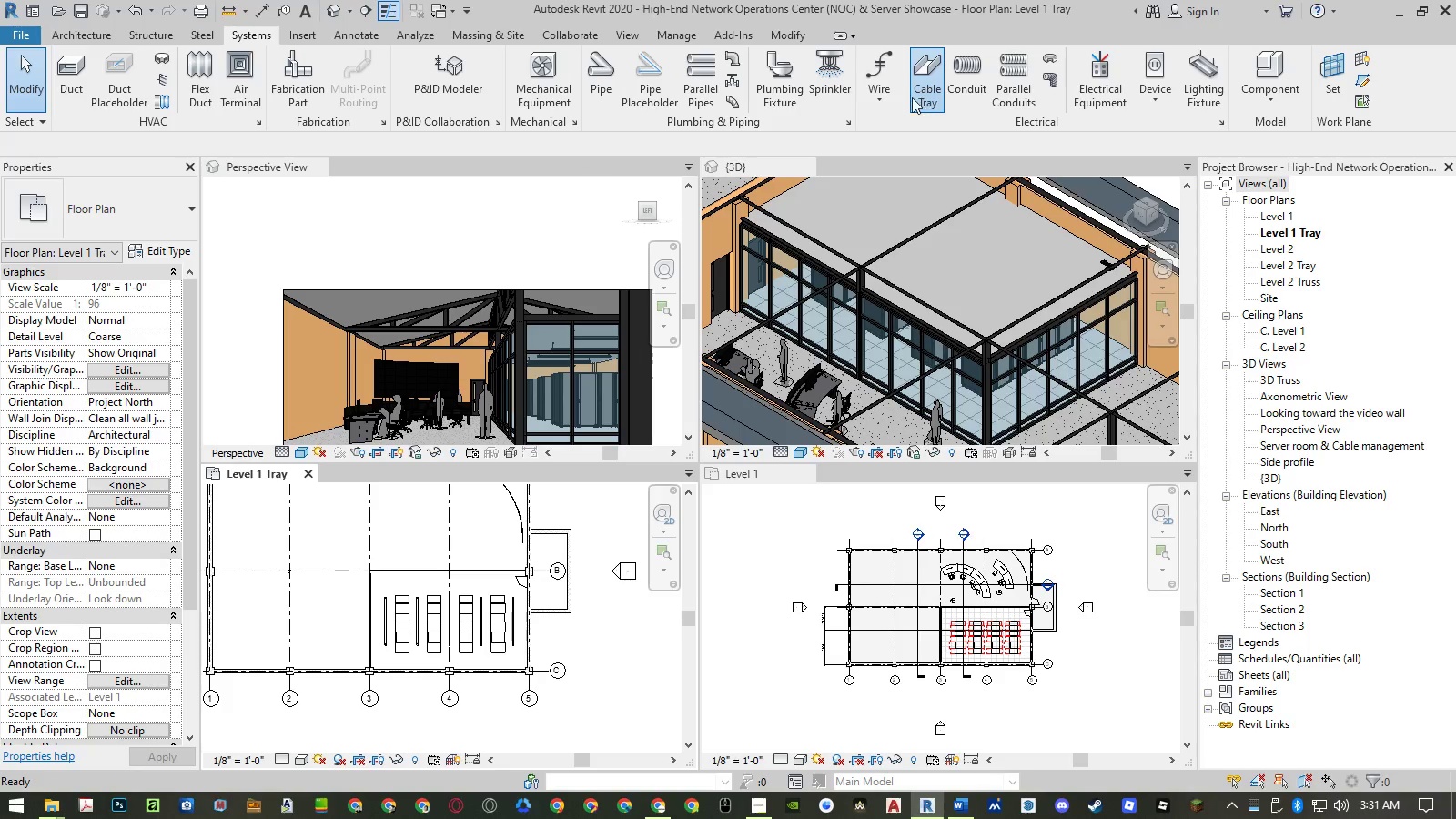 
mouse_move([853, 67])
 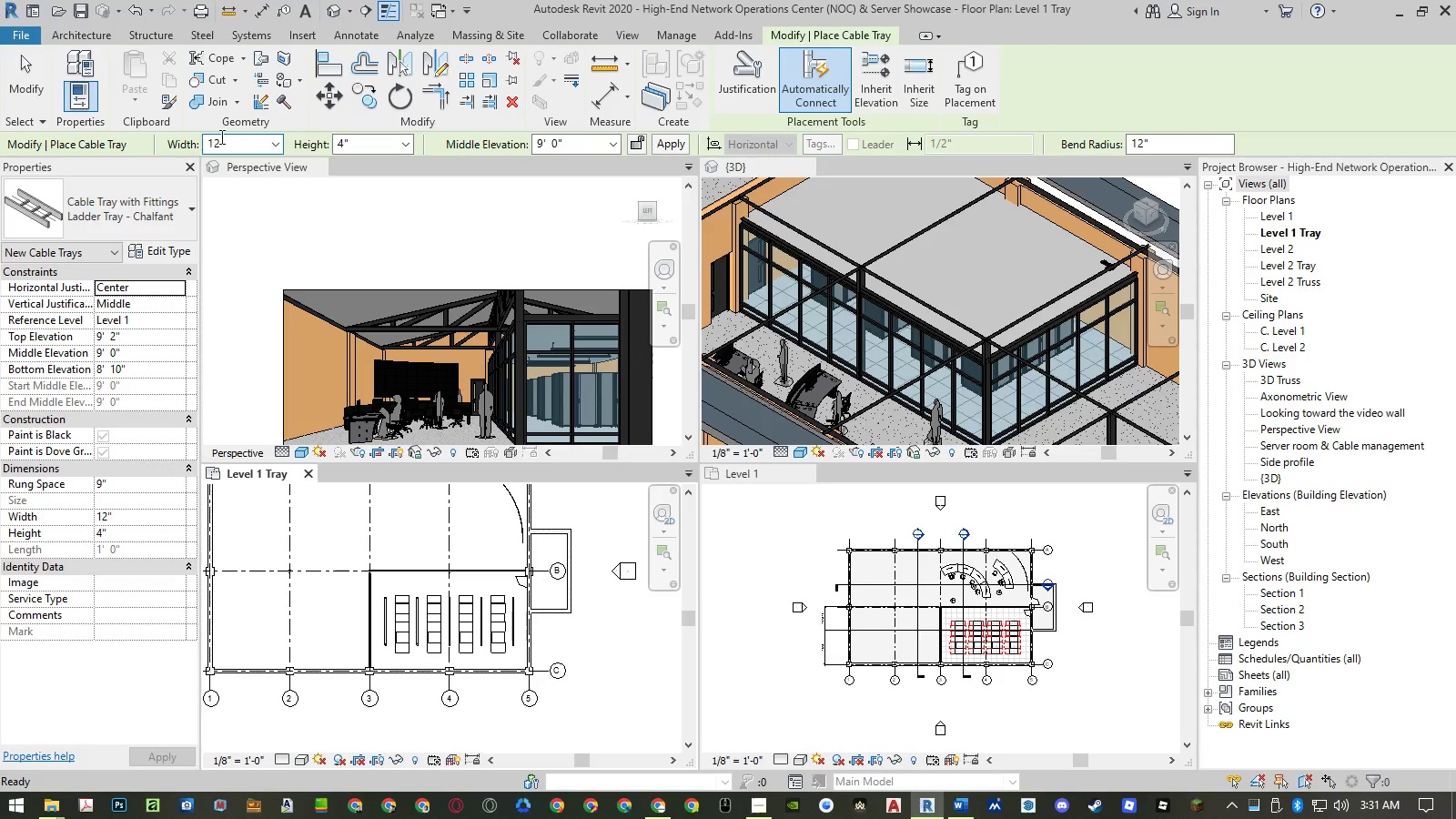 
left_click_drag(start_coordinate=[225, 138], to_coordinate=[189, 143])
 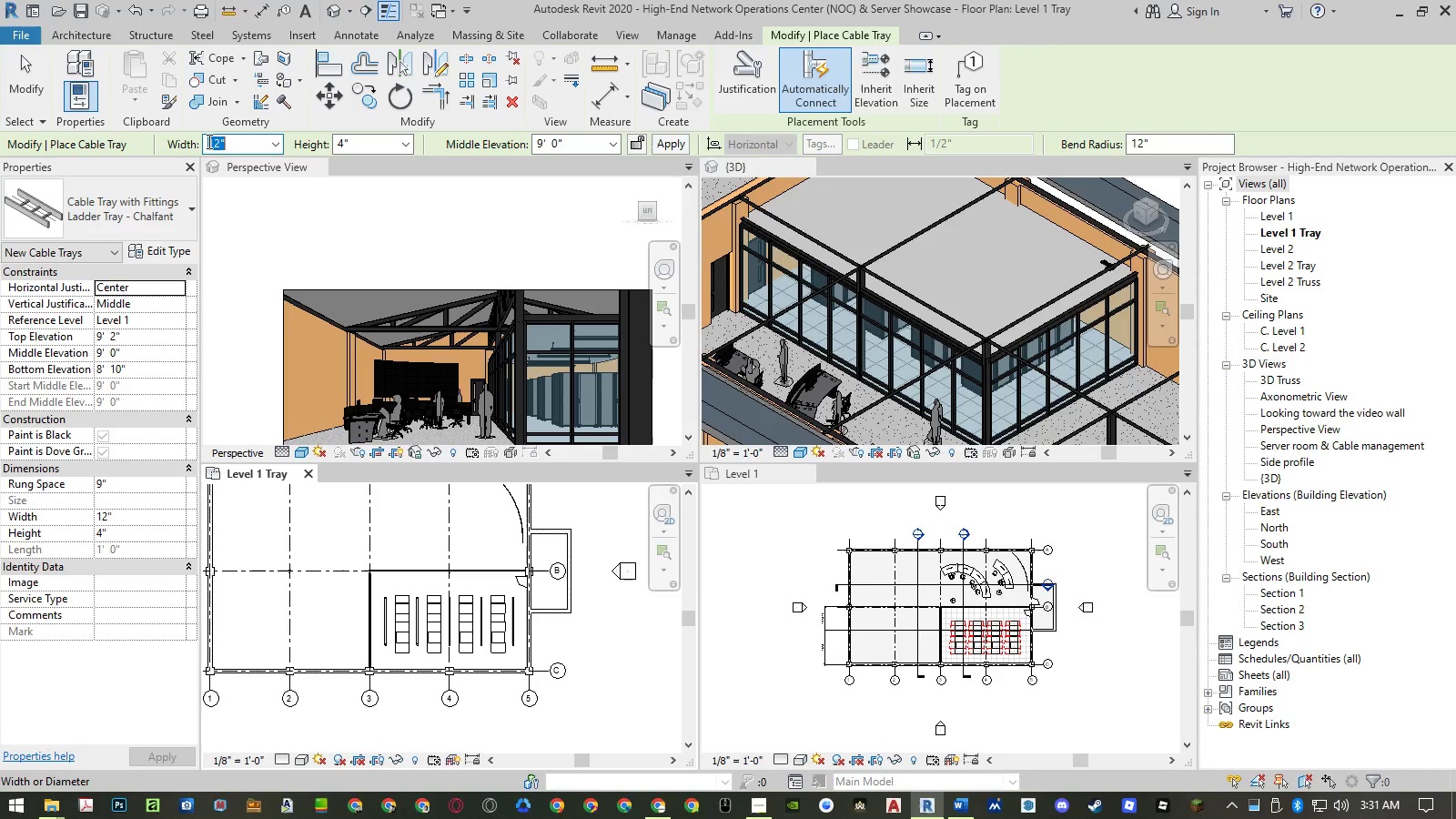 
key(Numpad2)
 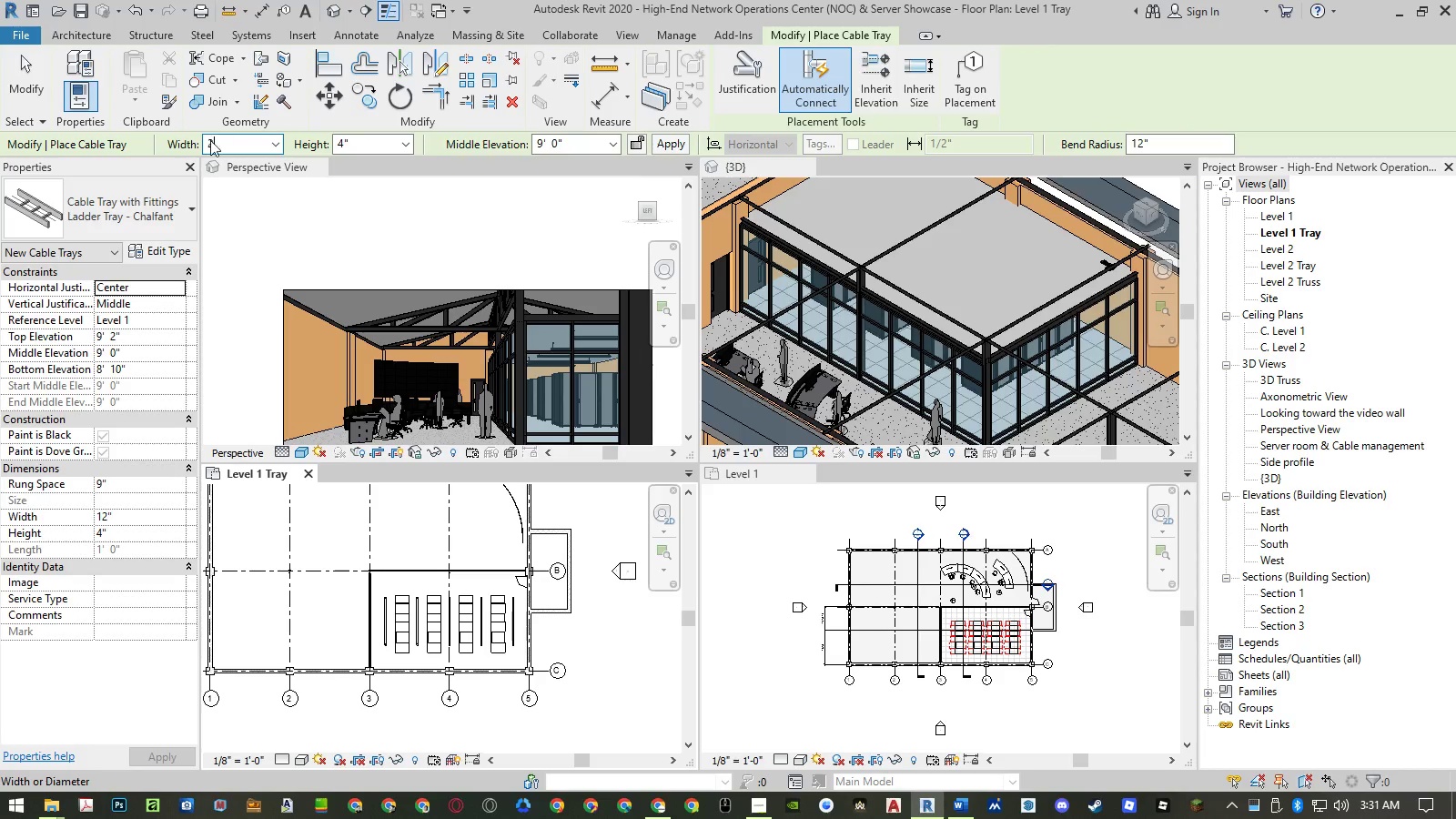 
key(Numpad4)
 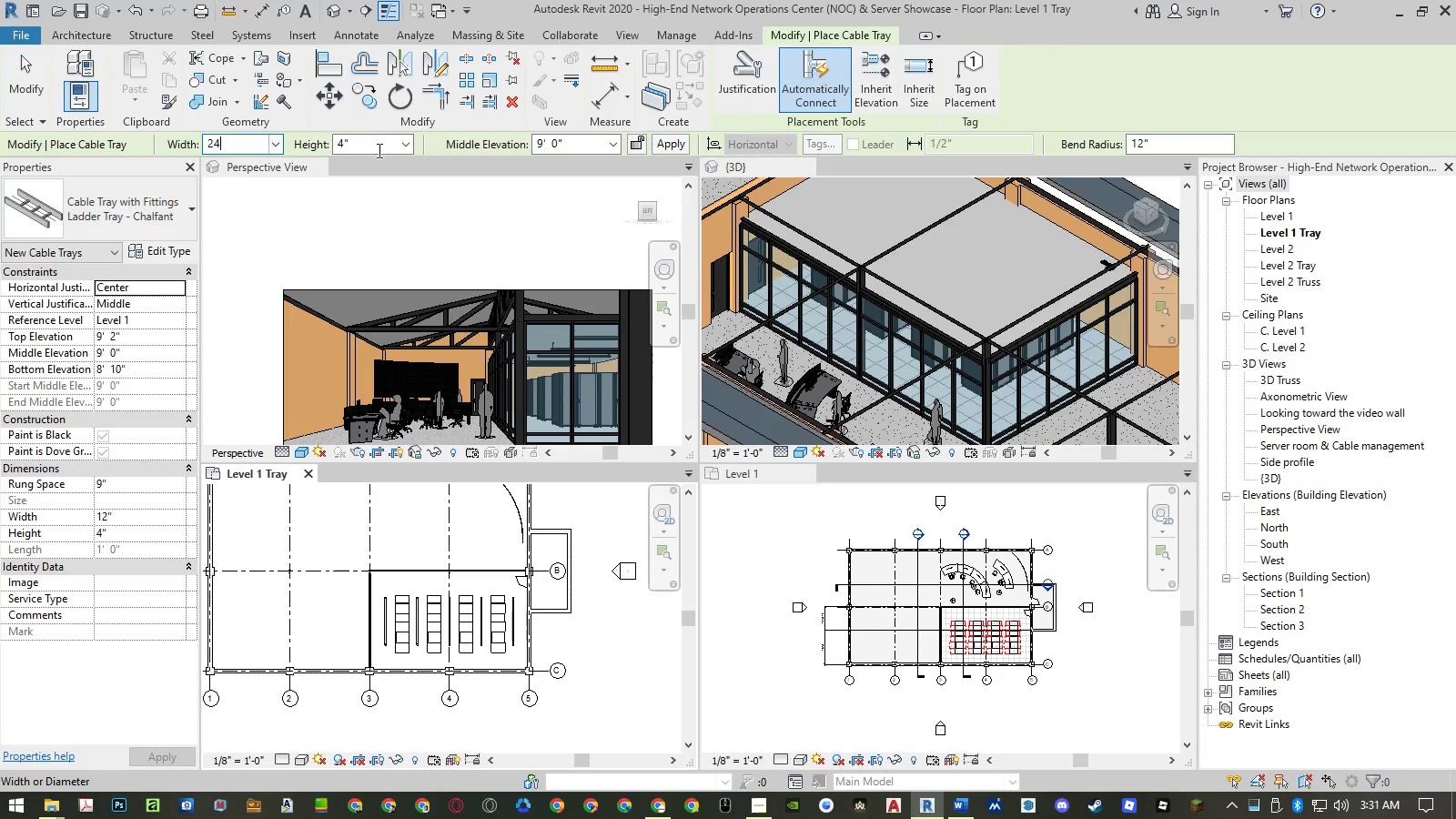 
left_click([380, 144])
 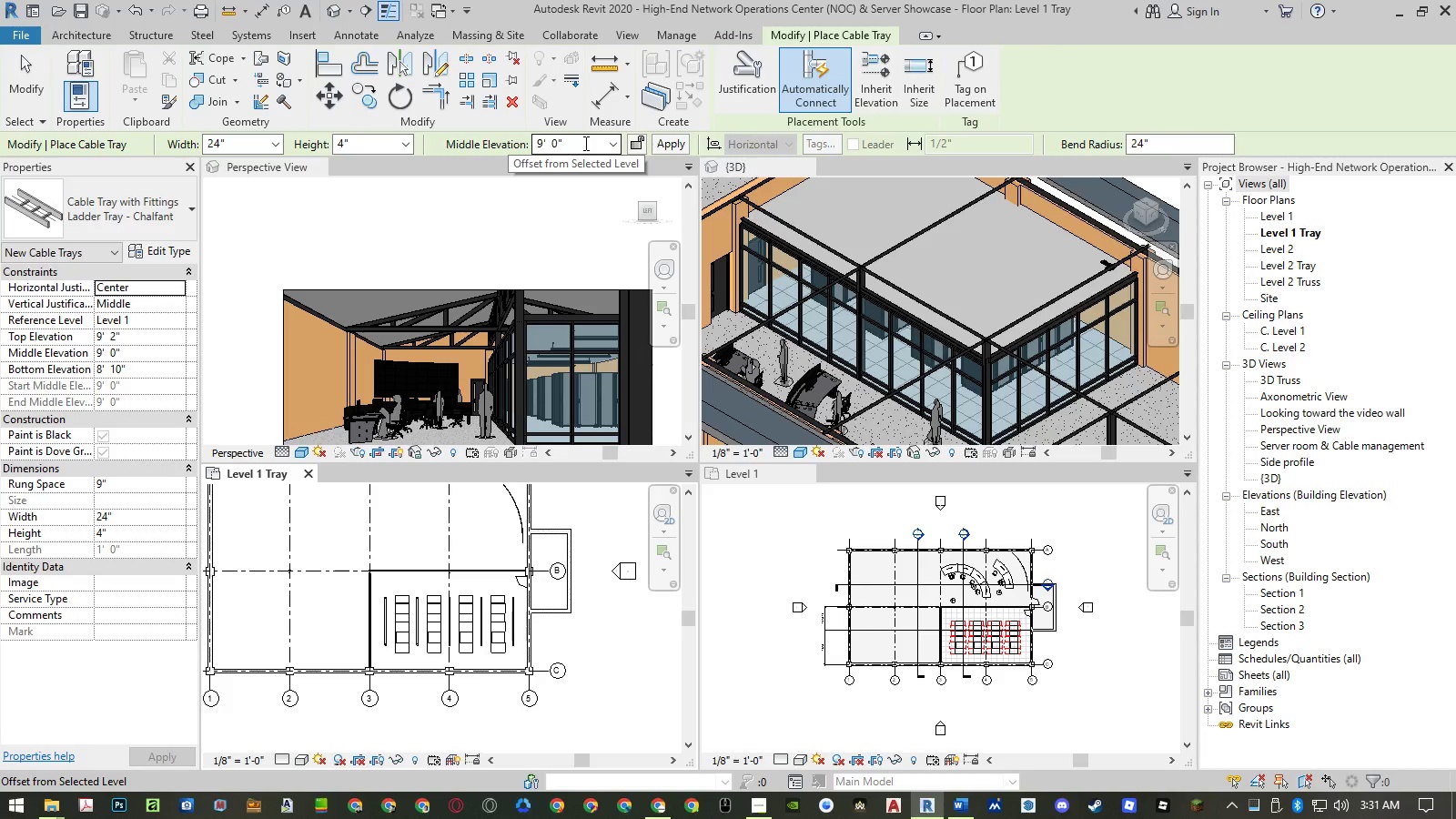 
left_click([658, 145])
 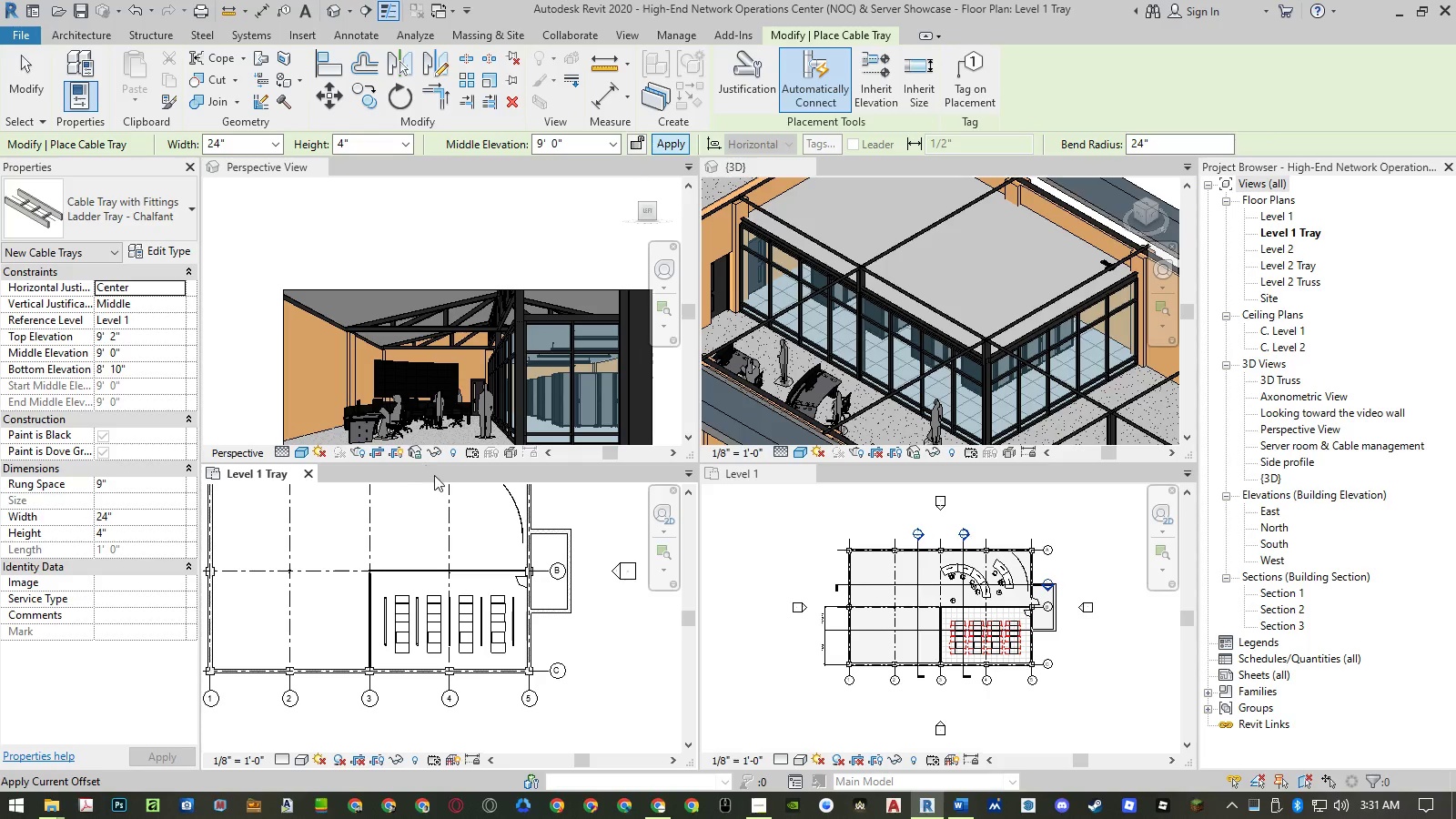 
scroll: coordinate [359, 657], scroll_direction: up, amount: 11.0
 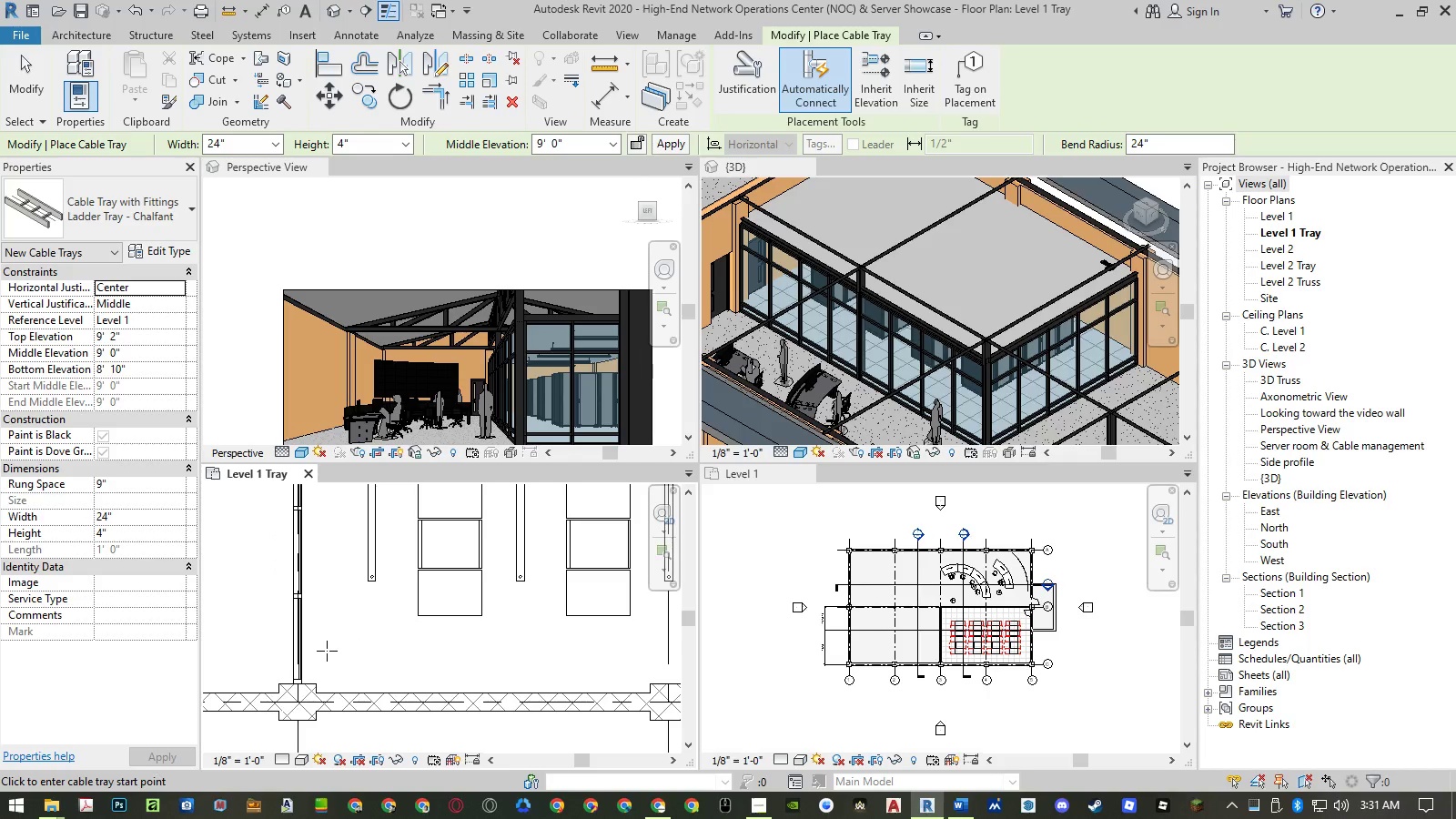 
left_click([327, 651])
 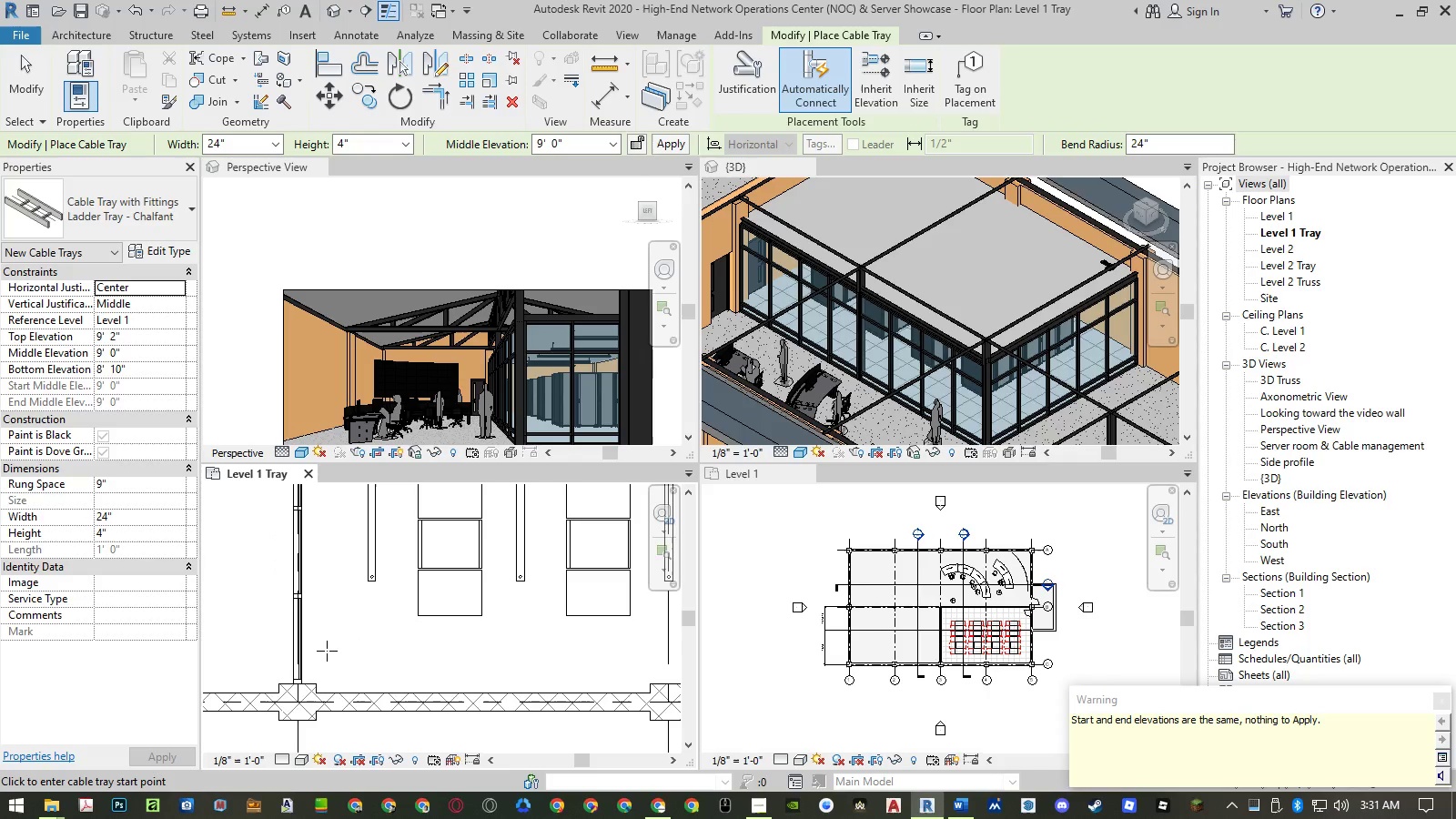 
scroll: coordinate [327, 651], scroll_direction: down, amount: 8.0
 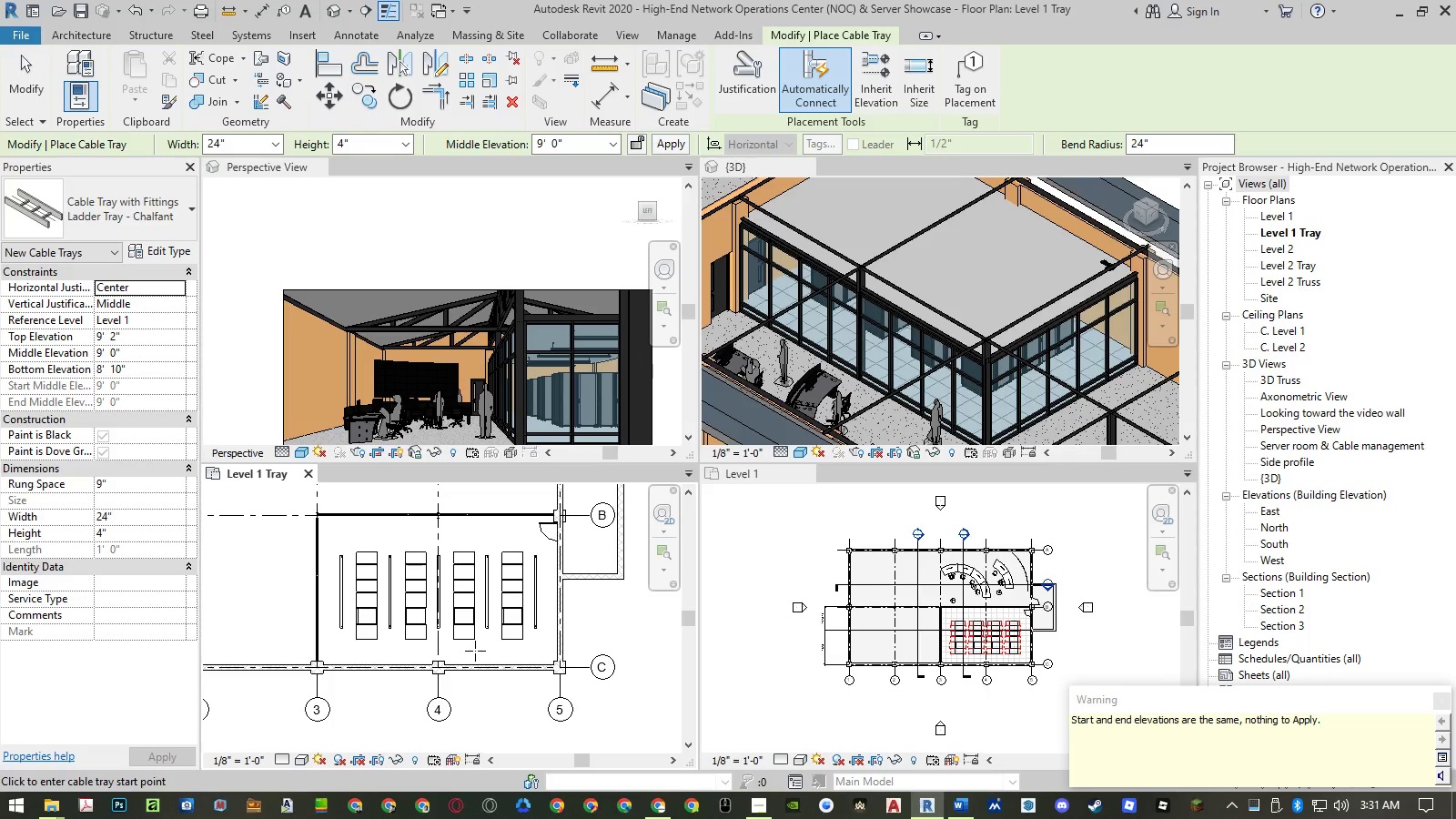 
wait(7.58)
 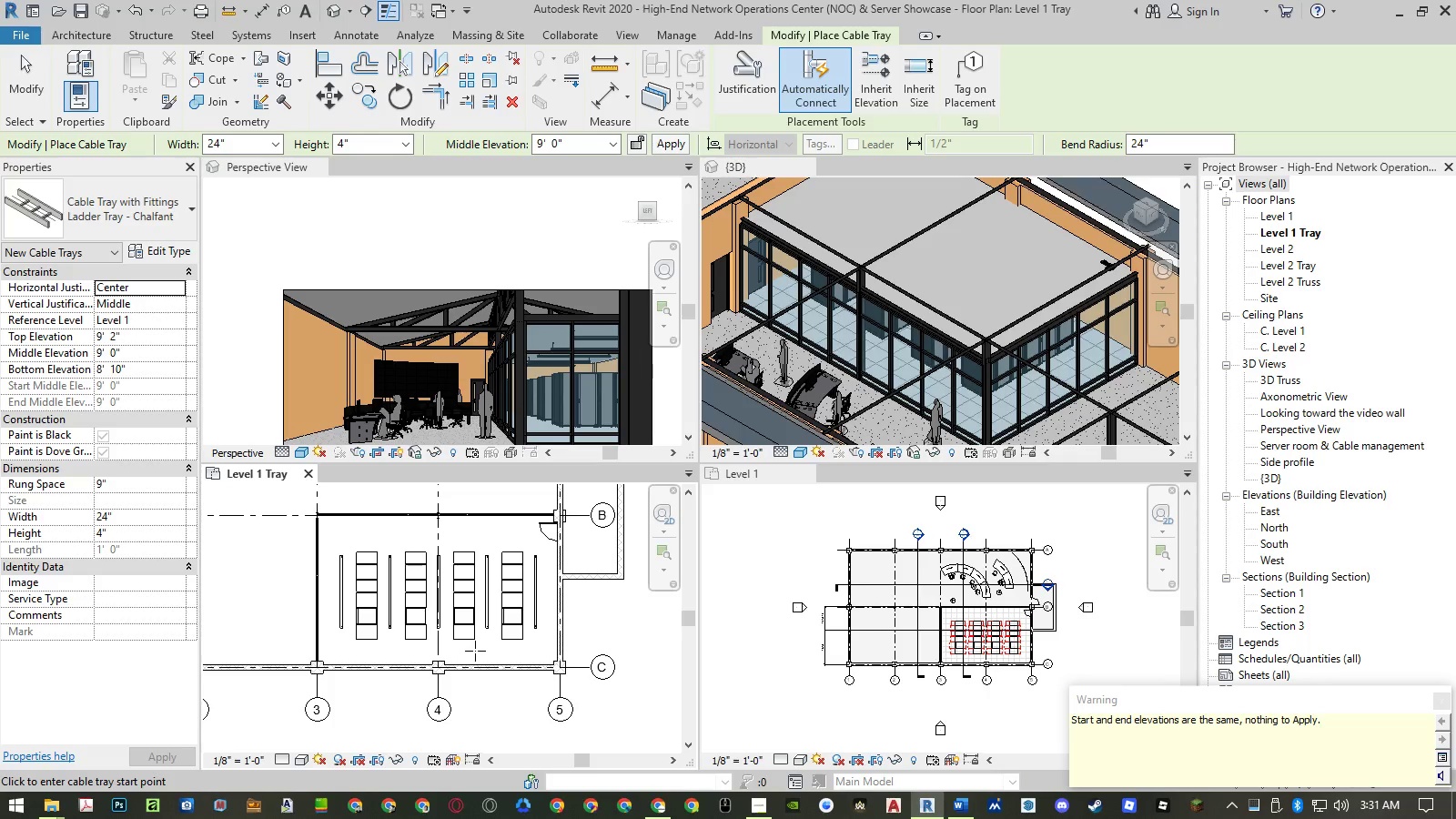 
key(Escape)
 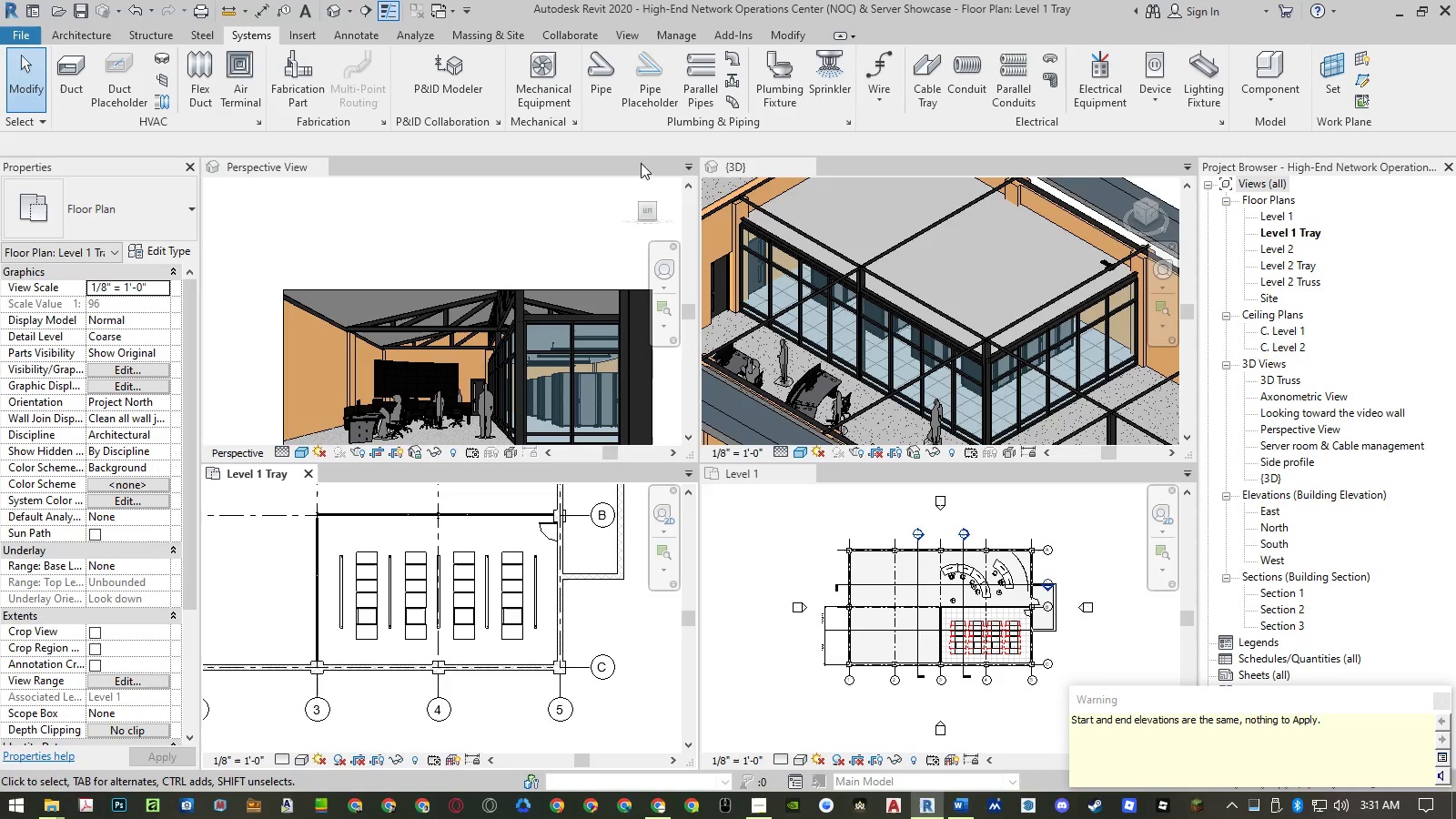 
left_click([929, 95])
 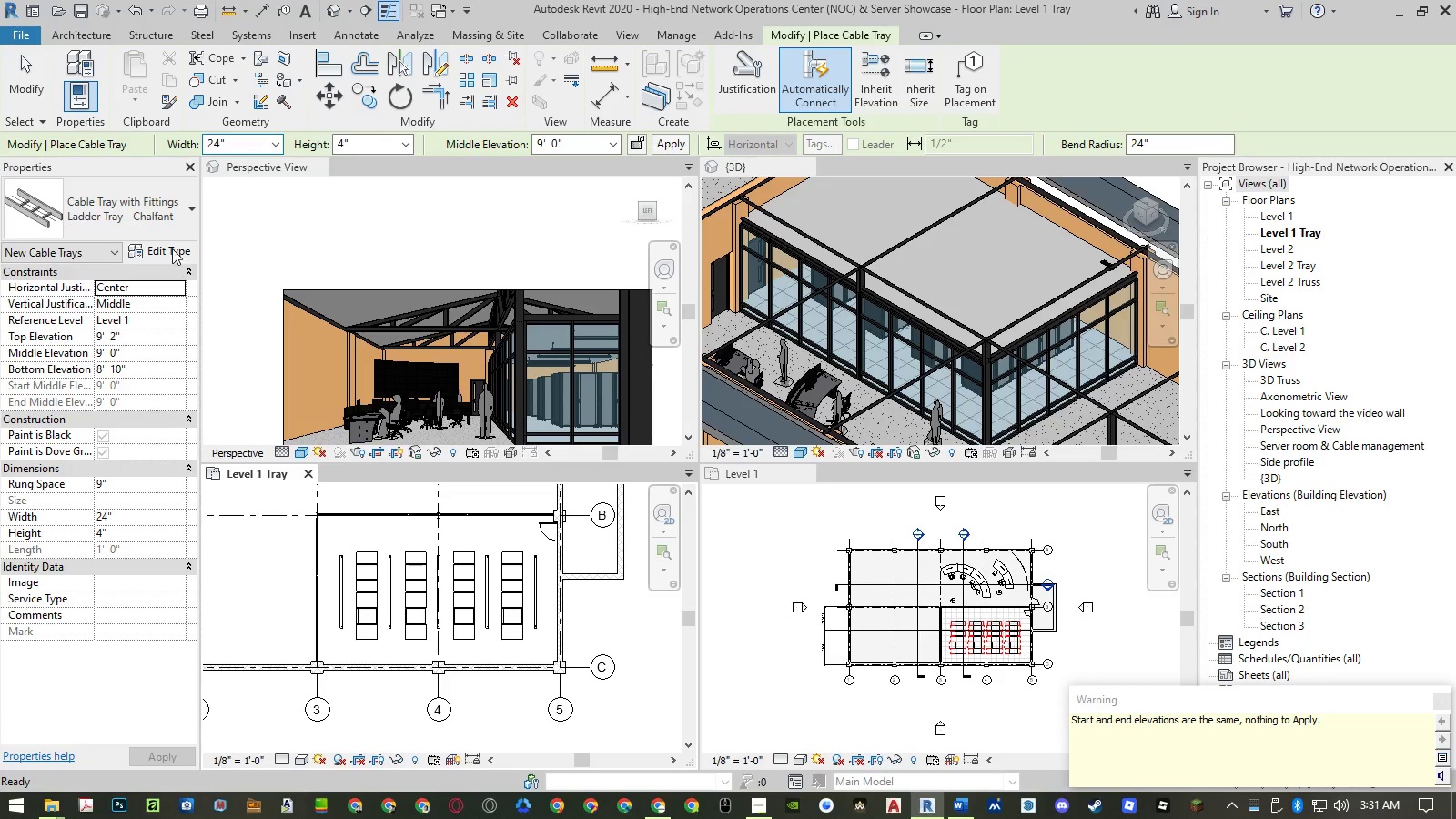 
left_click([172, 227])
 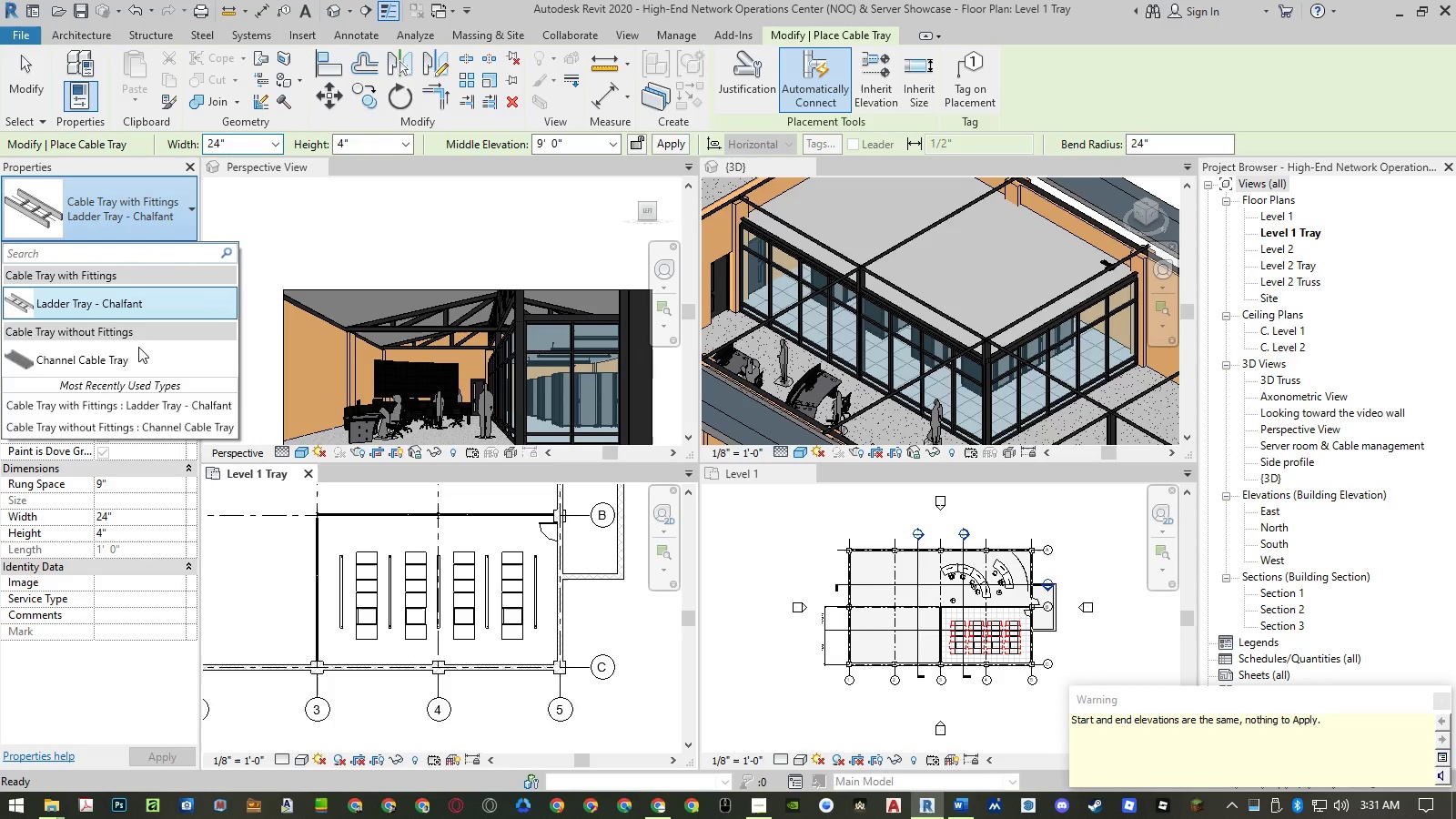 
left_click([134, 360])
 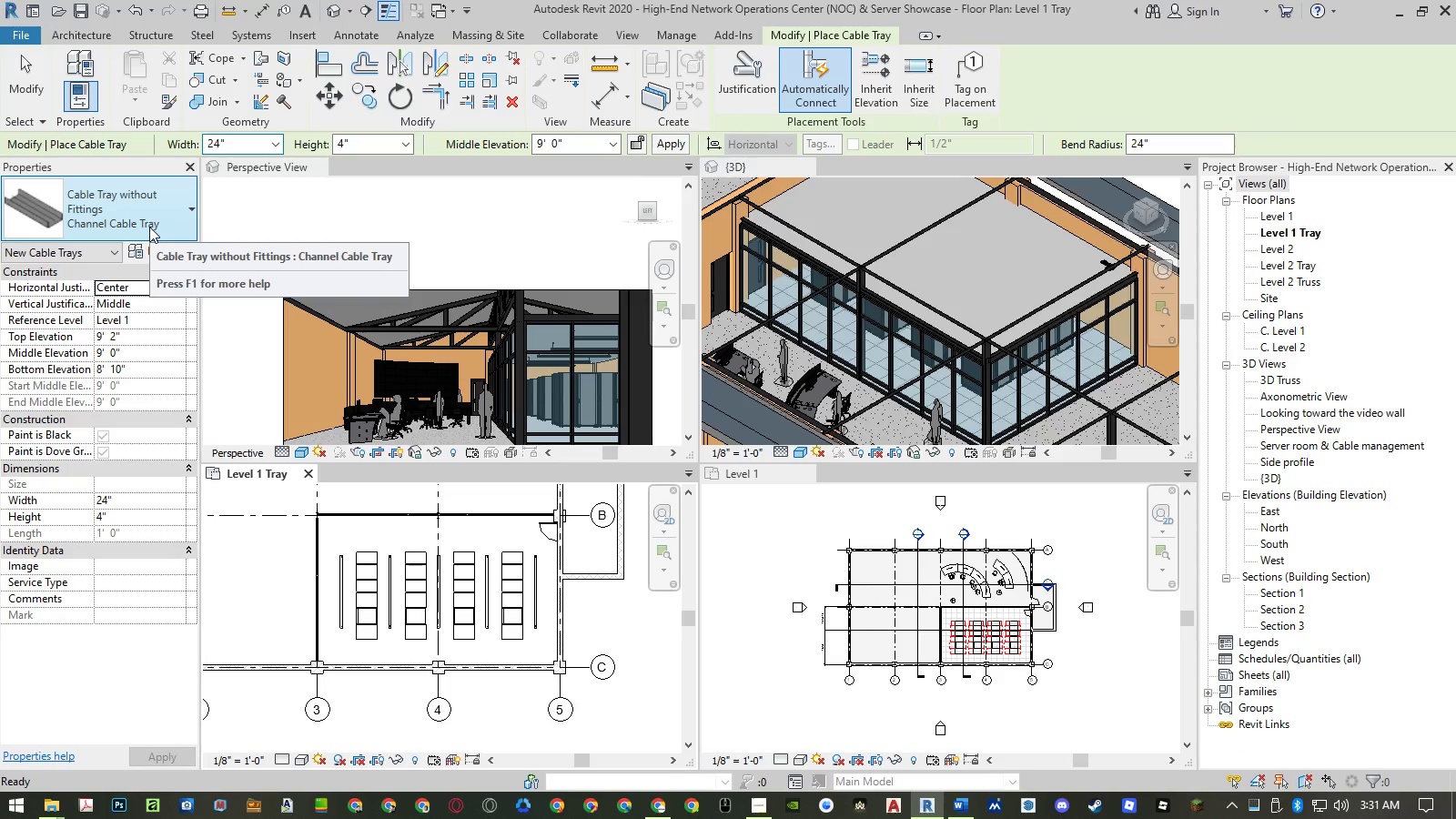 
wait(6.28)
 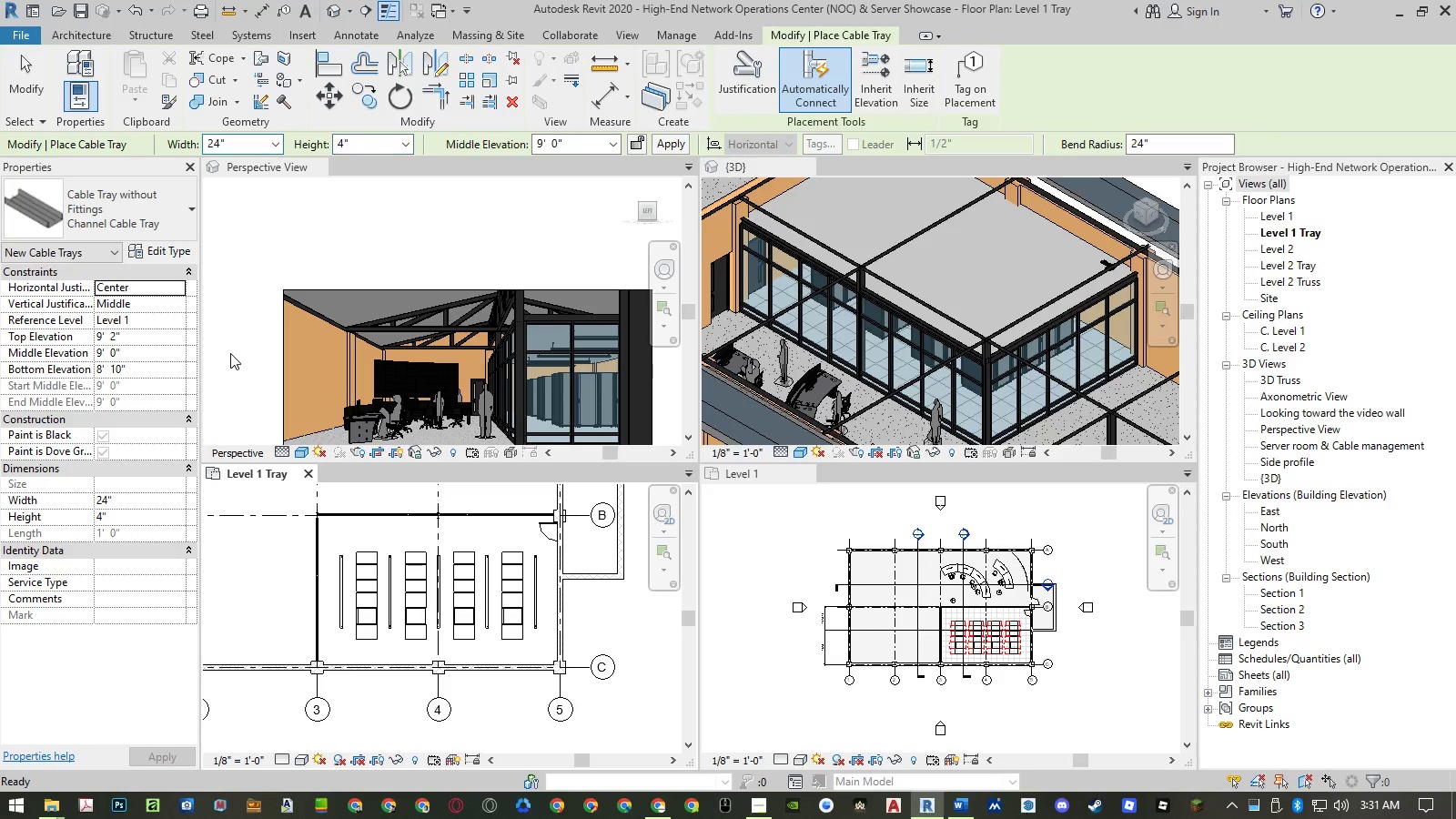 
left_click([158, 227])
 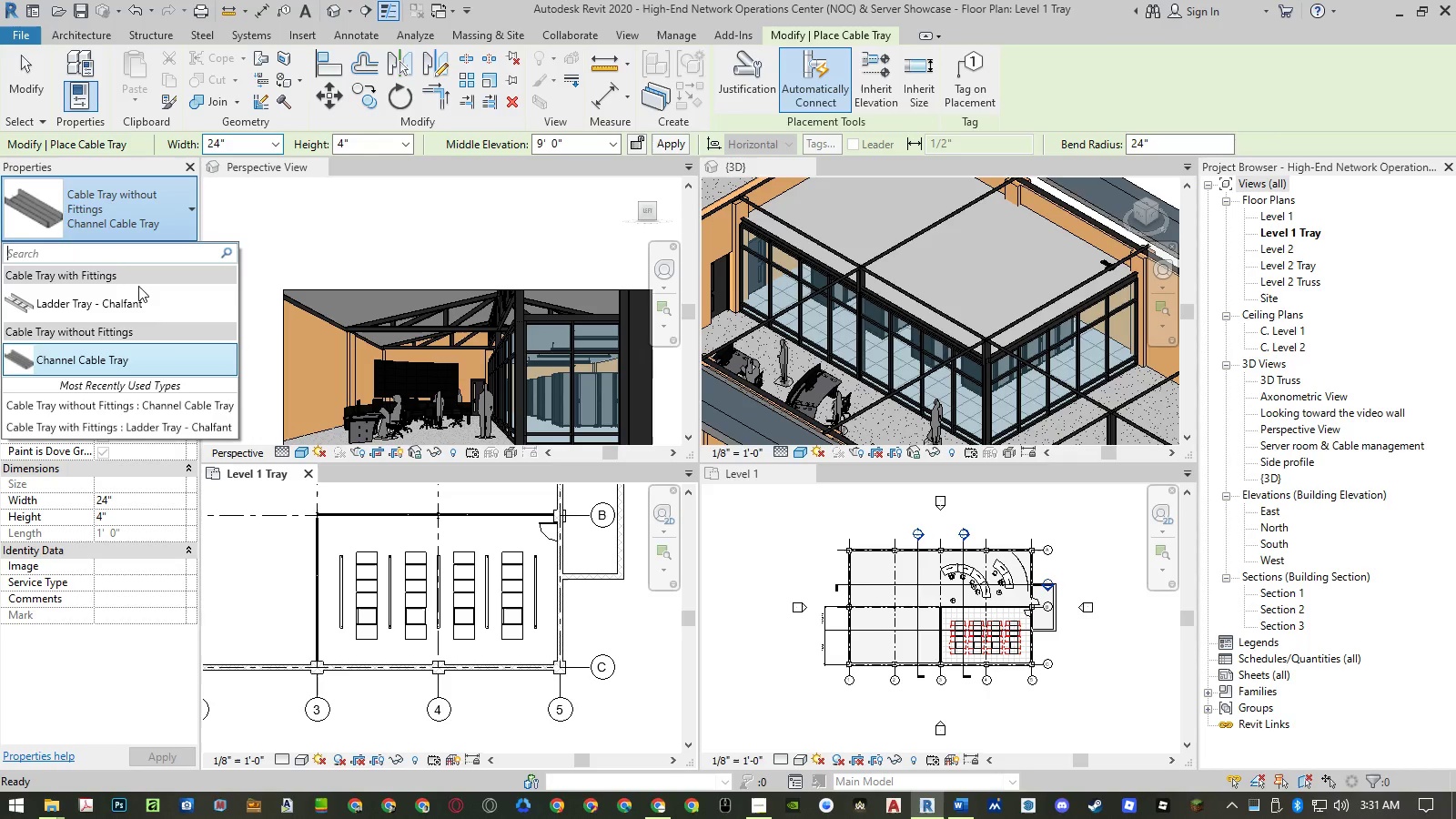 
left_click([135, 300])
 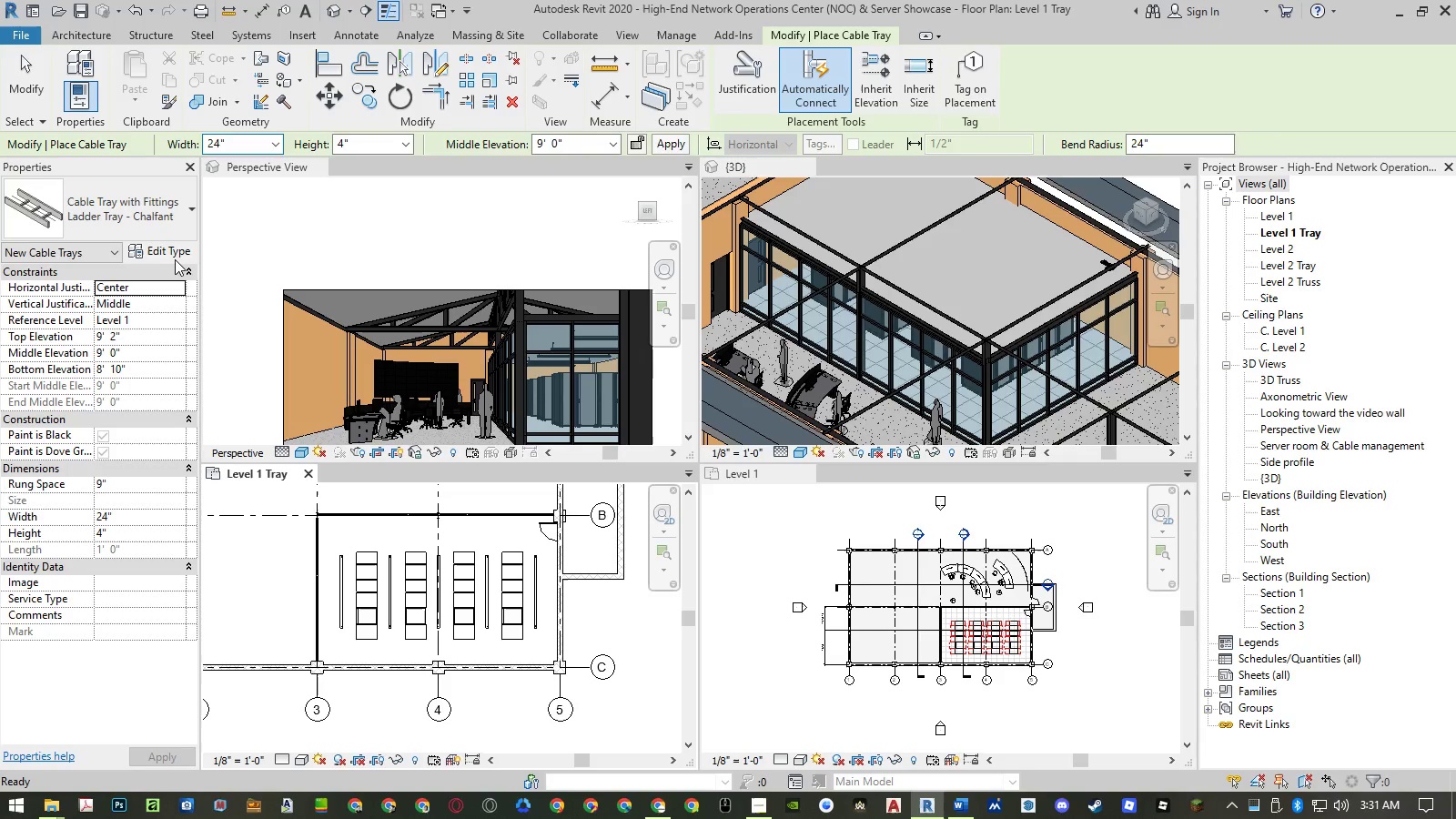 
left_click([176, 257])
 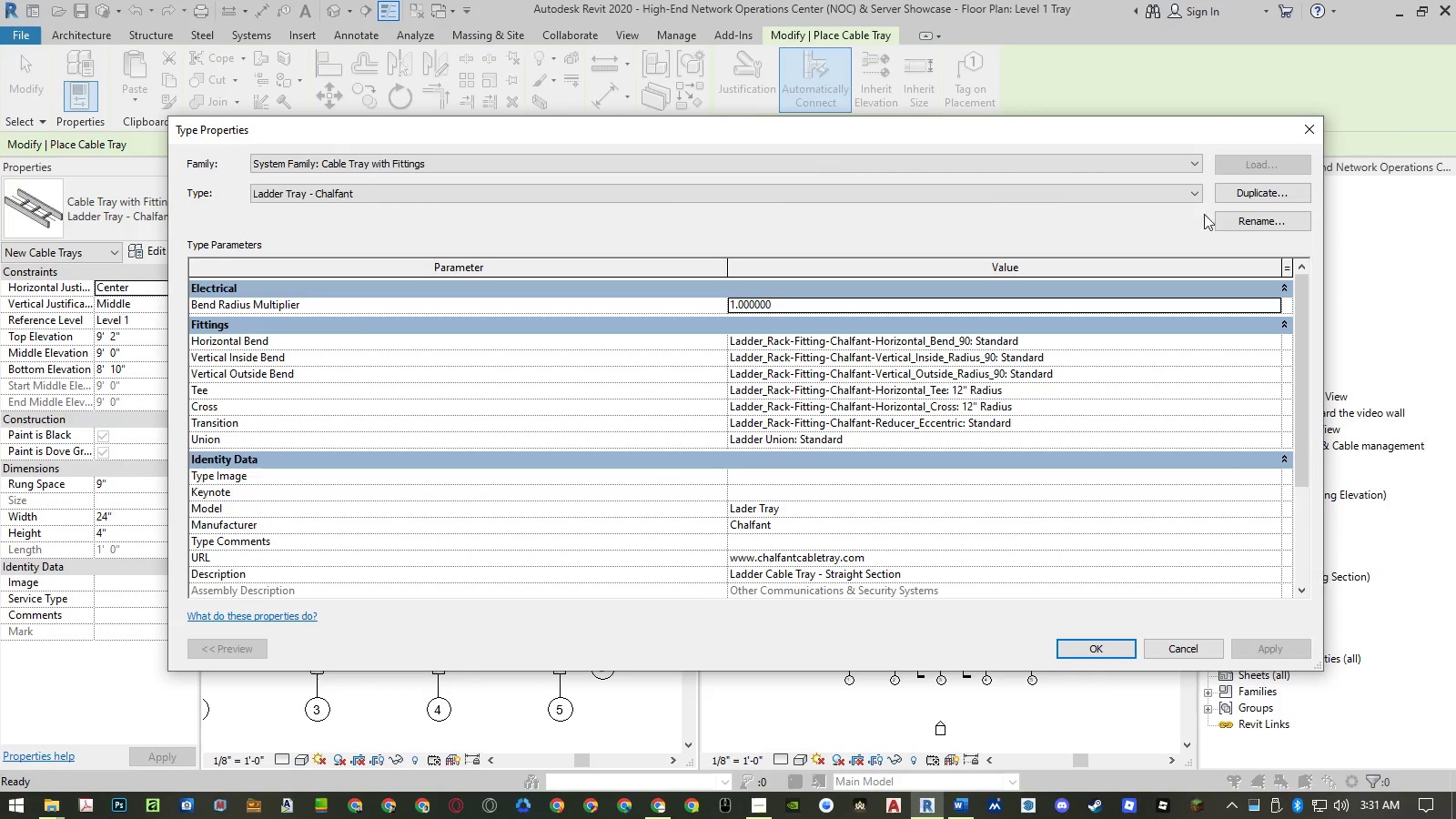 
left_click([1247, 197])
 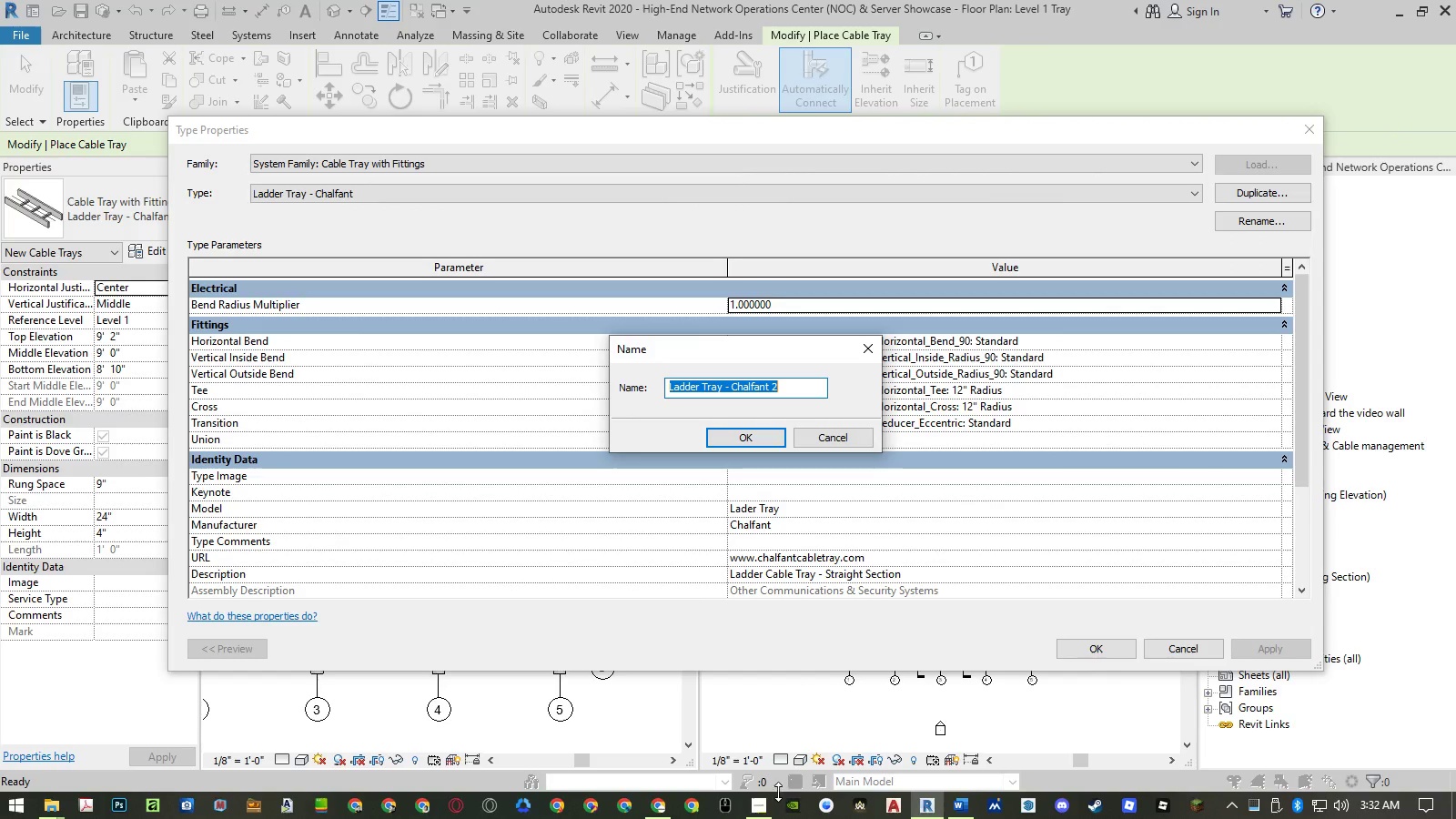 
left_click([758, 818])